 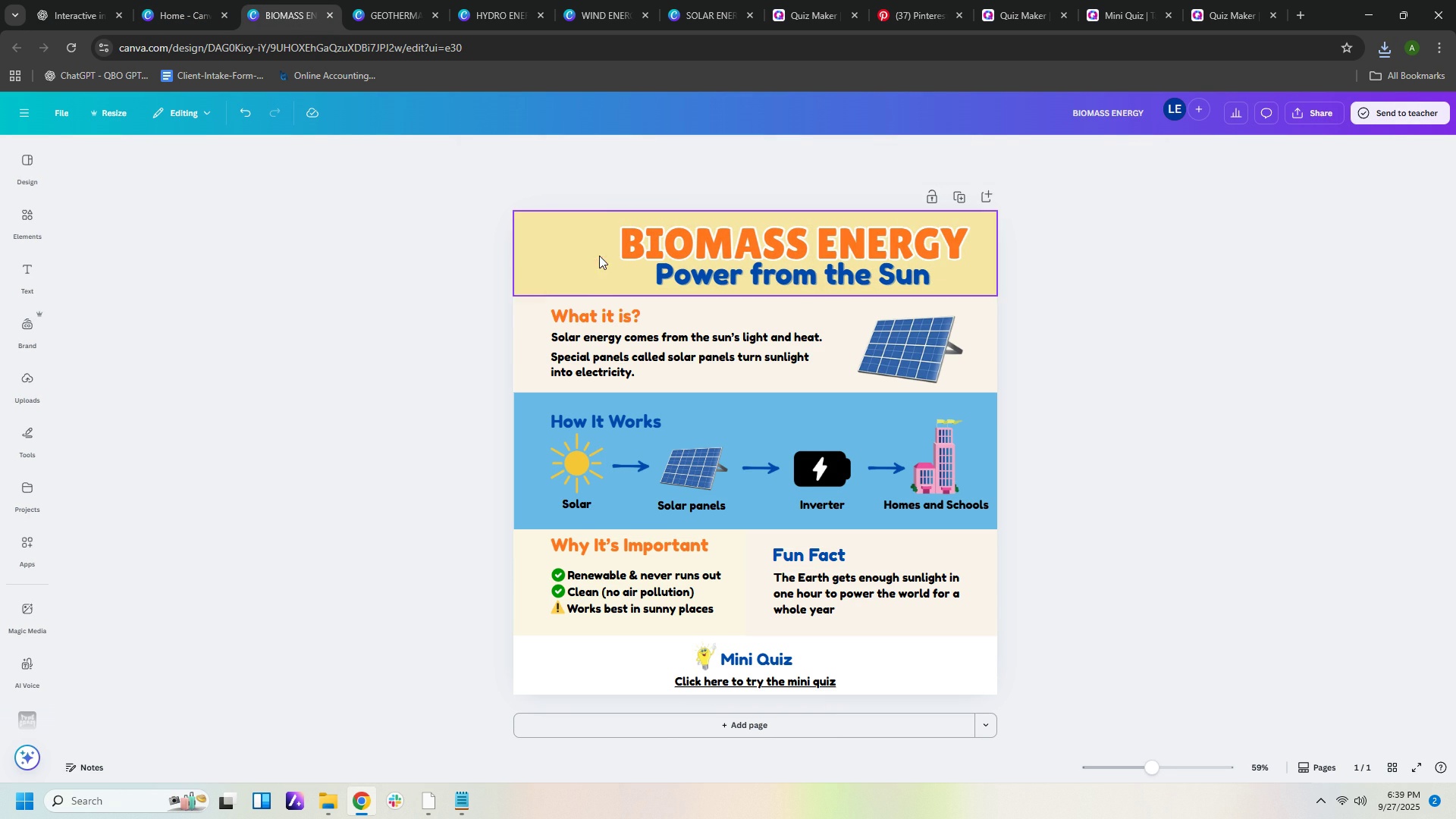 
key(Delete)
 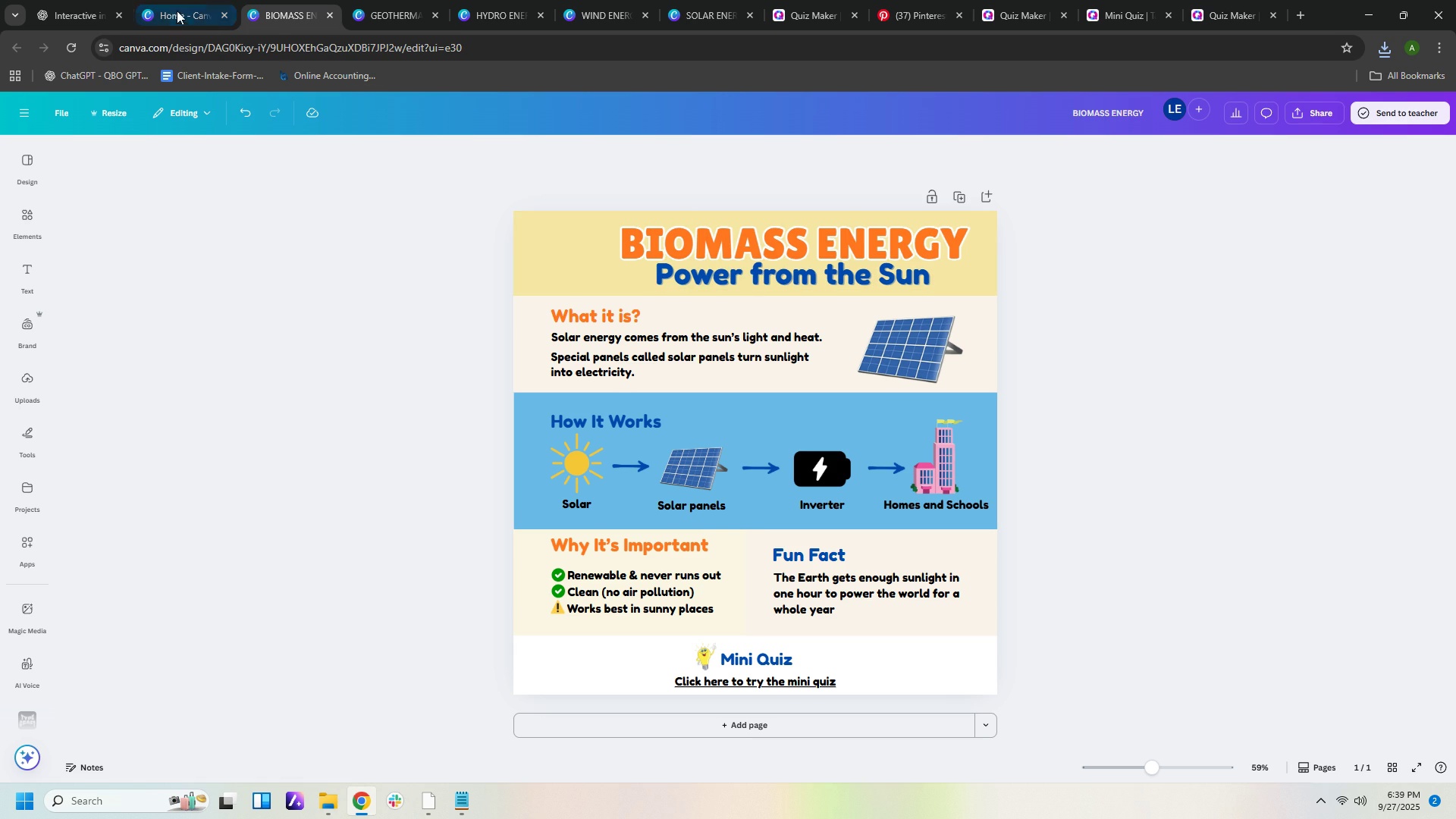 
left_click([96, 7])
 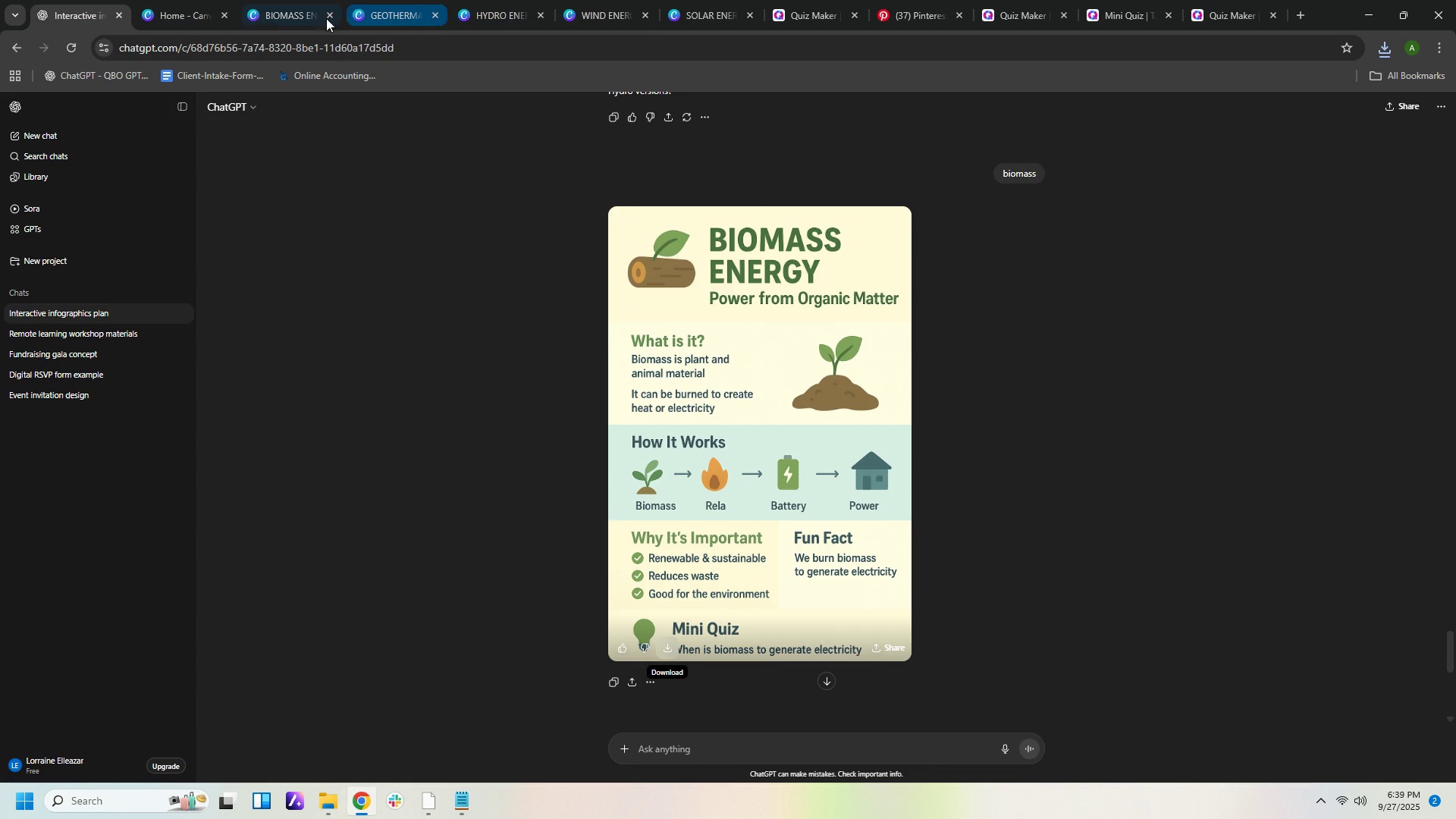 
left_click([295, 12])
 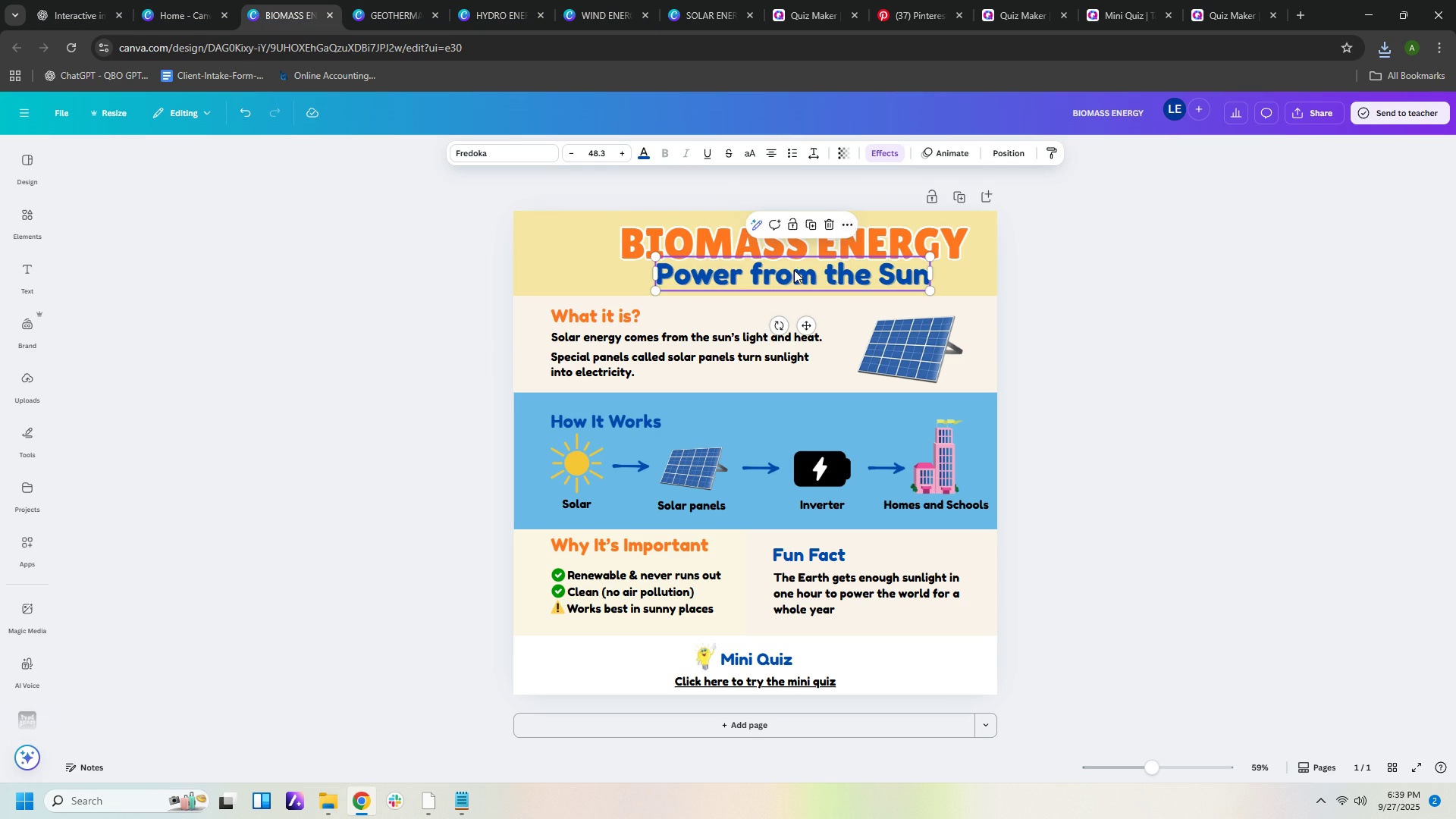 
double_click([794, 270])
 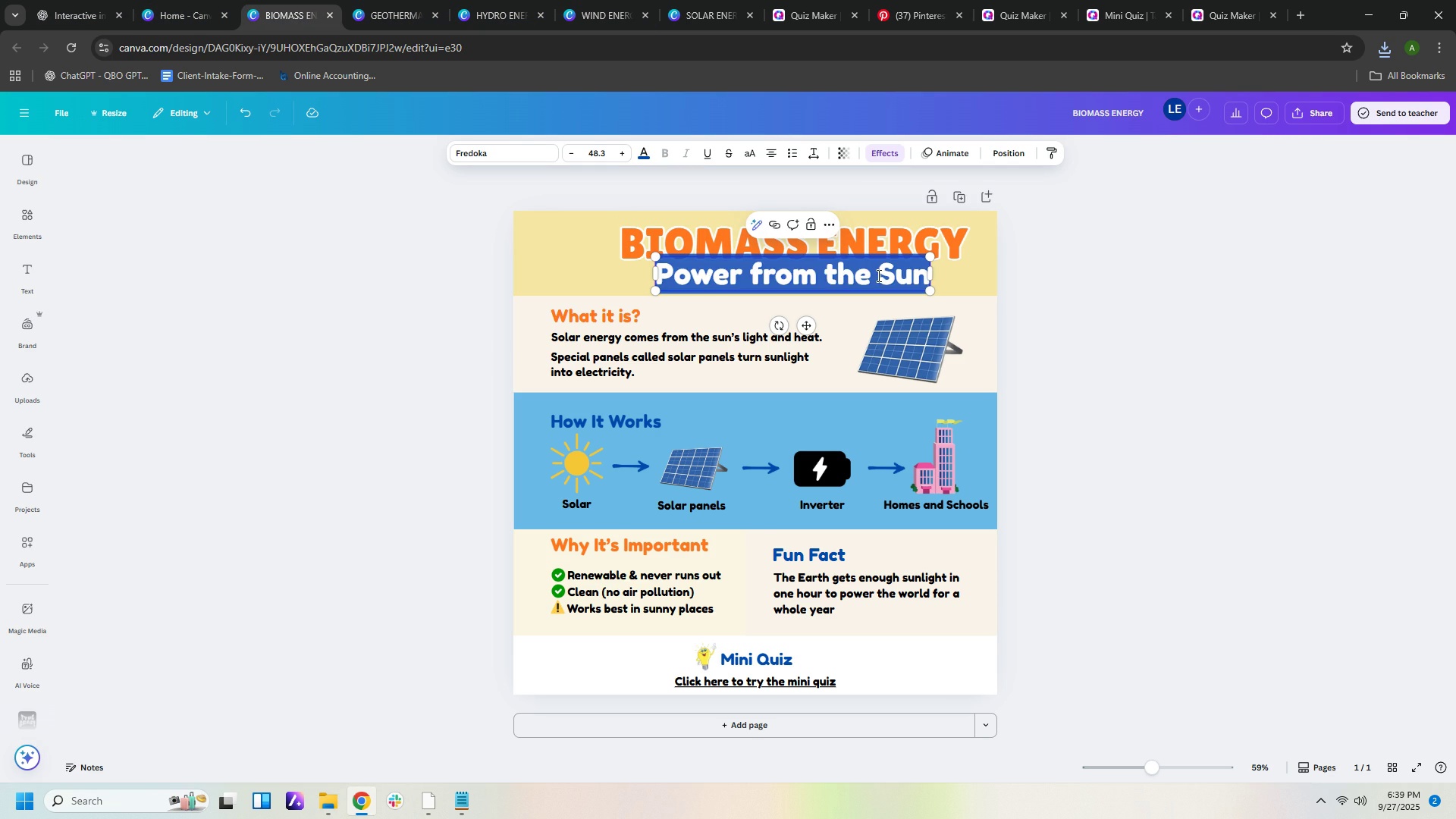 
left_click([877, 275])